 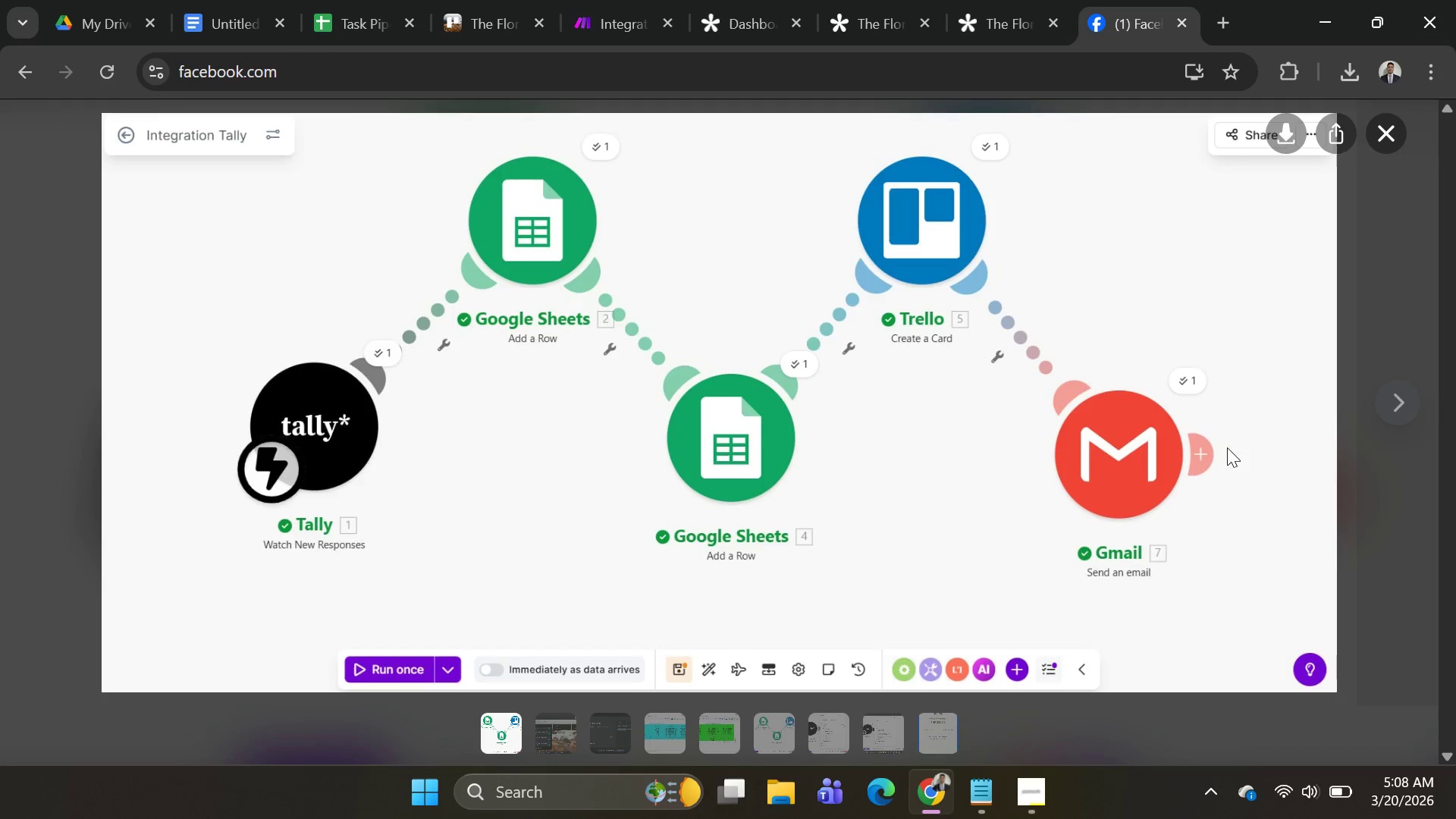 
left_click([1279, 133])
 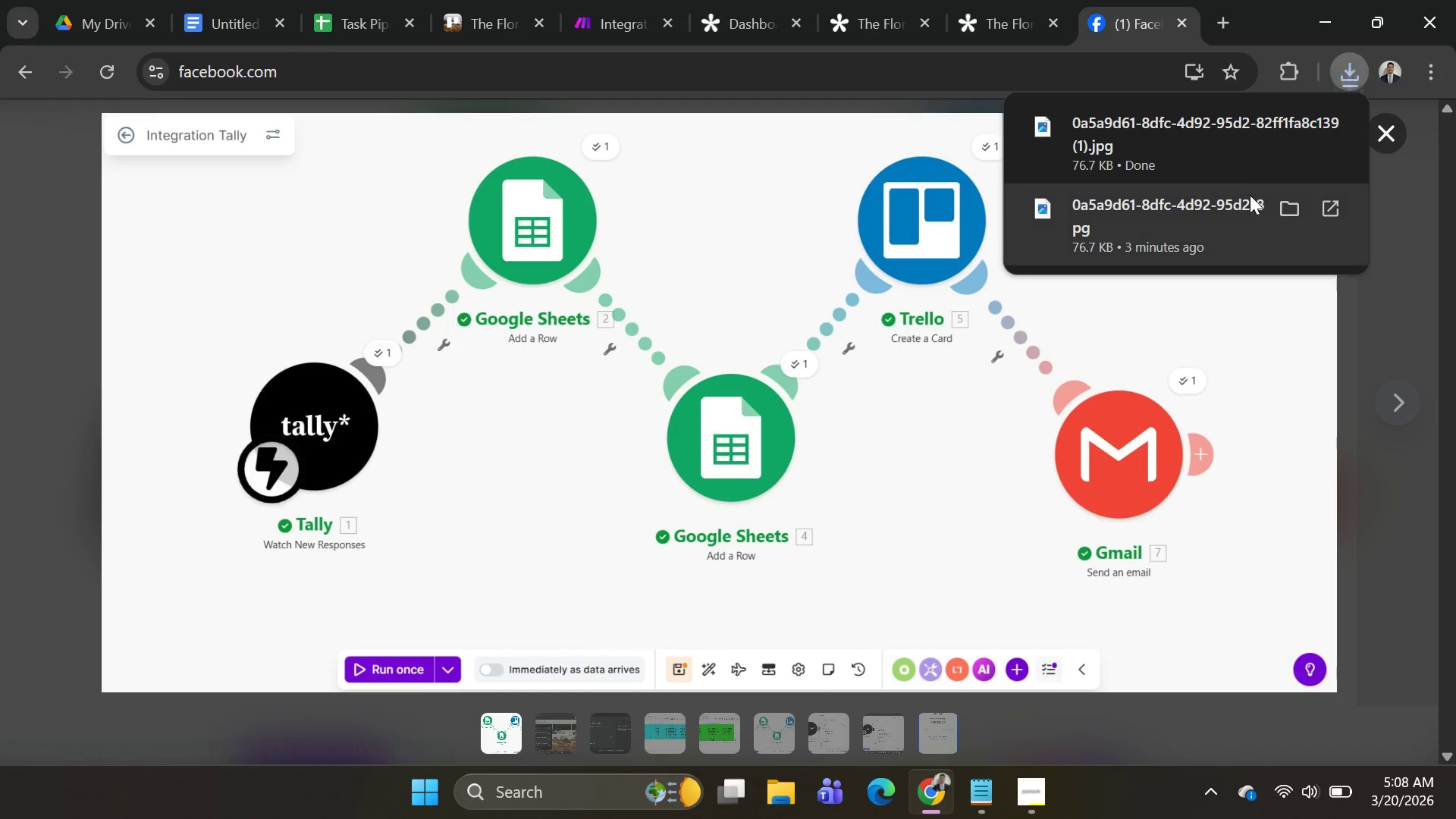 
key(Escape)
 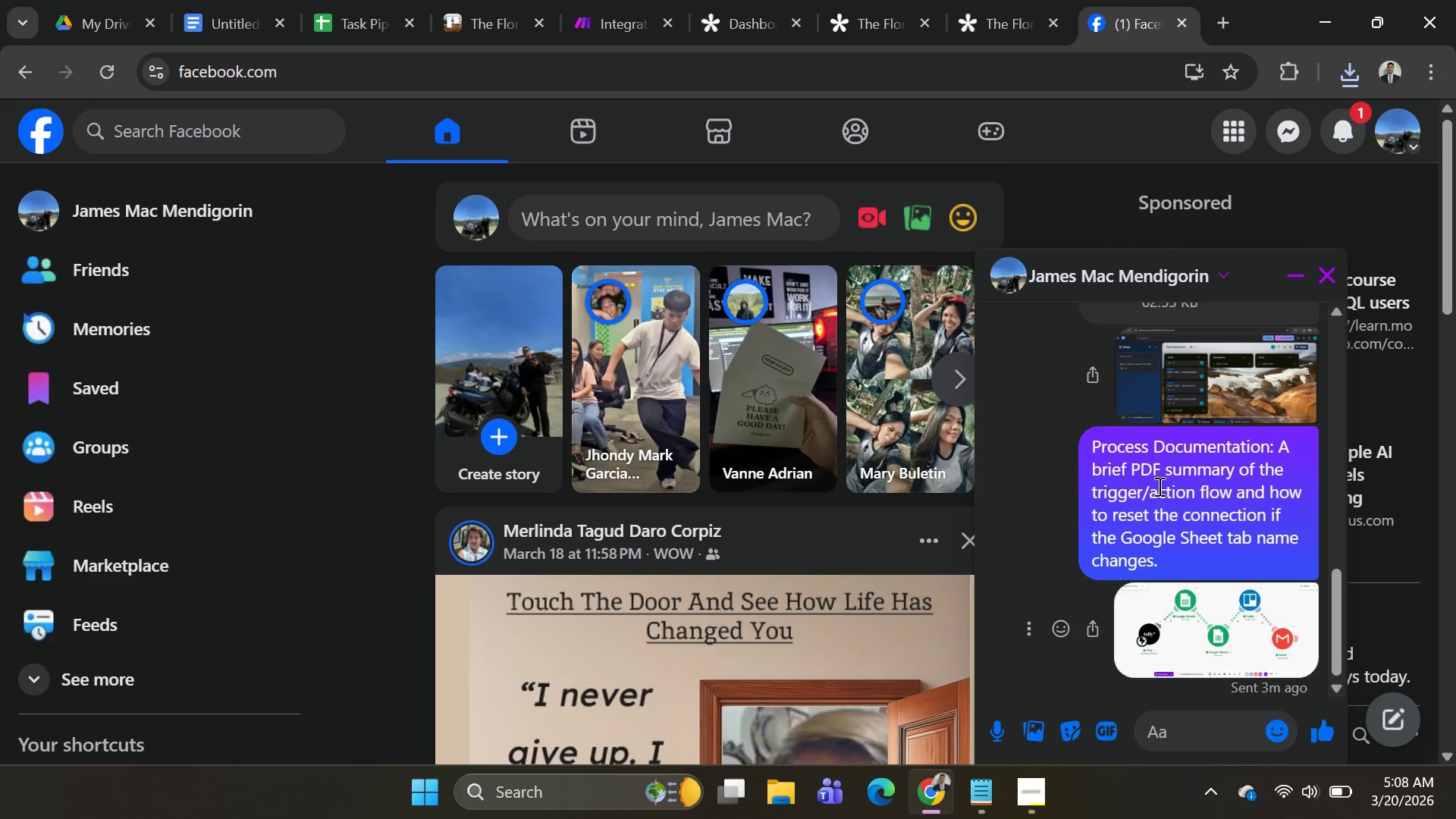 
scroll: coordinate [1194, 514], scroll_direction: up, amount: 1.0
 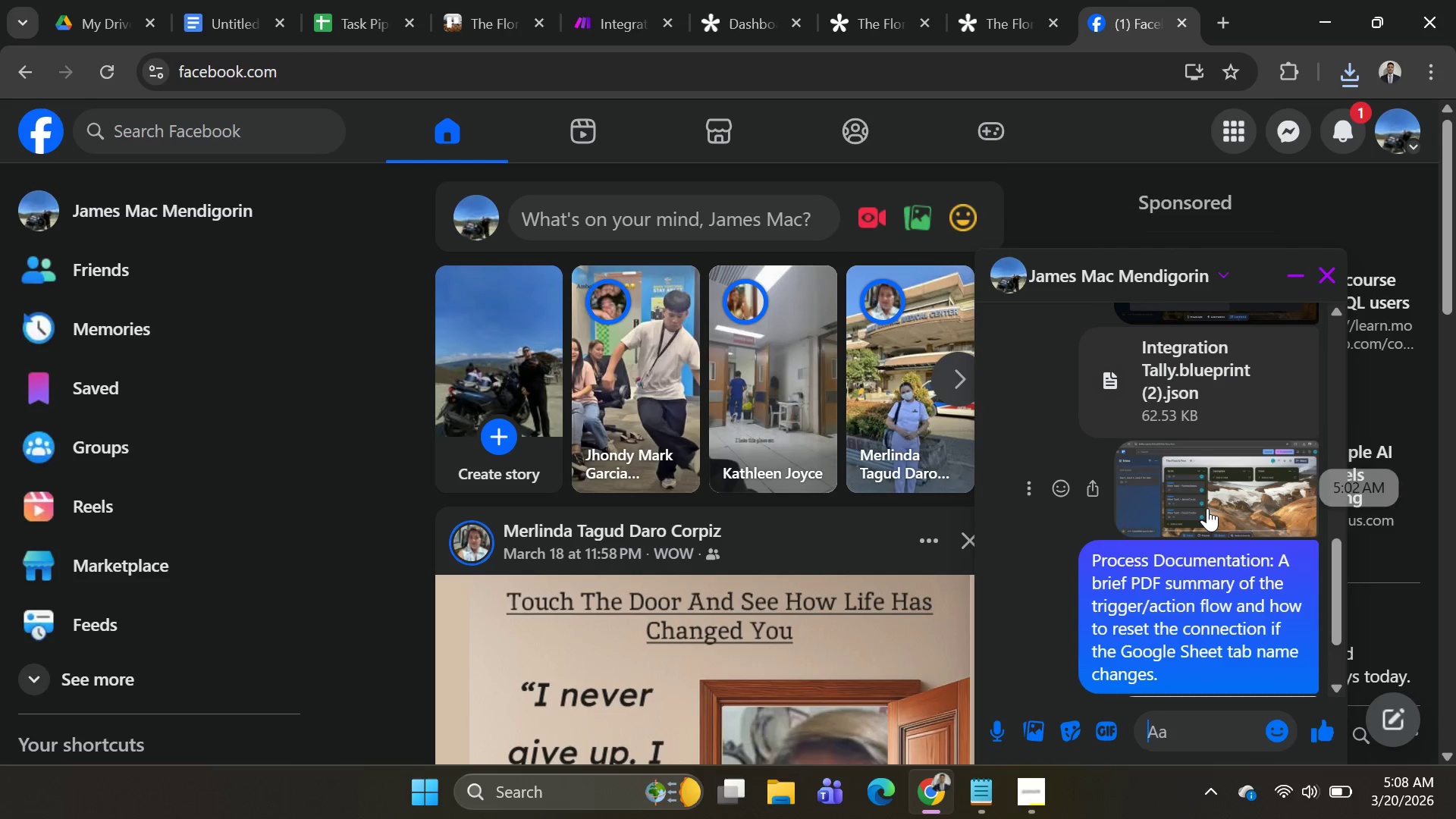 
left_click([1207, 508])
 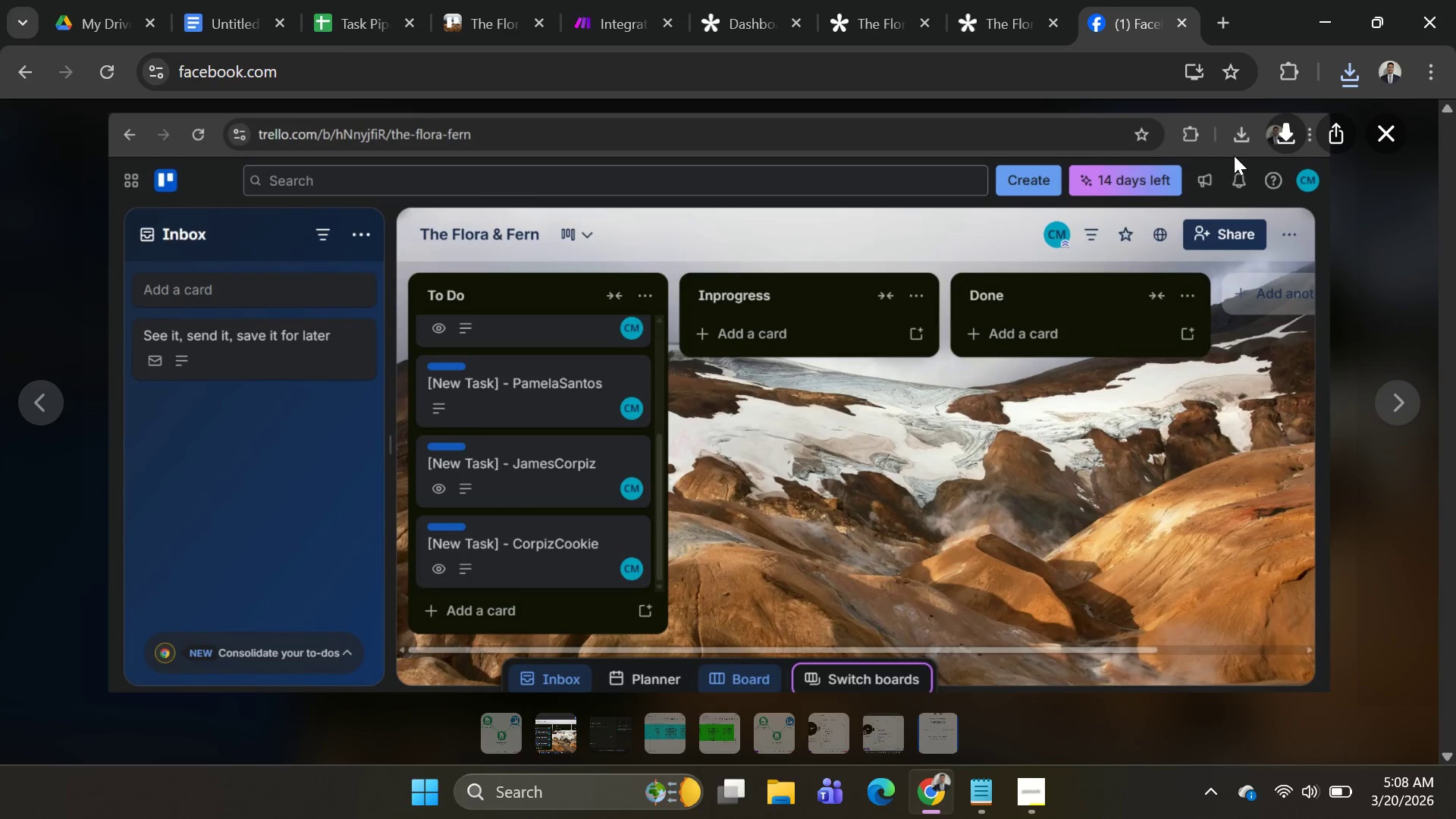 
left_click([1284, 134])
 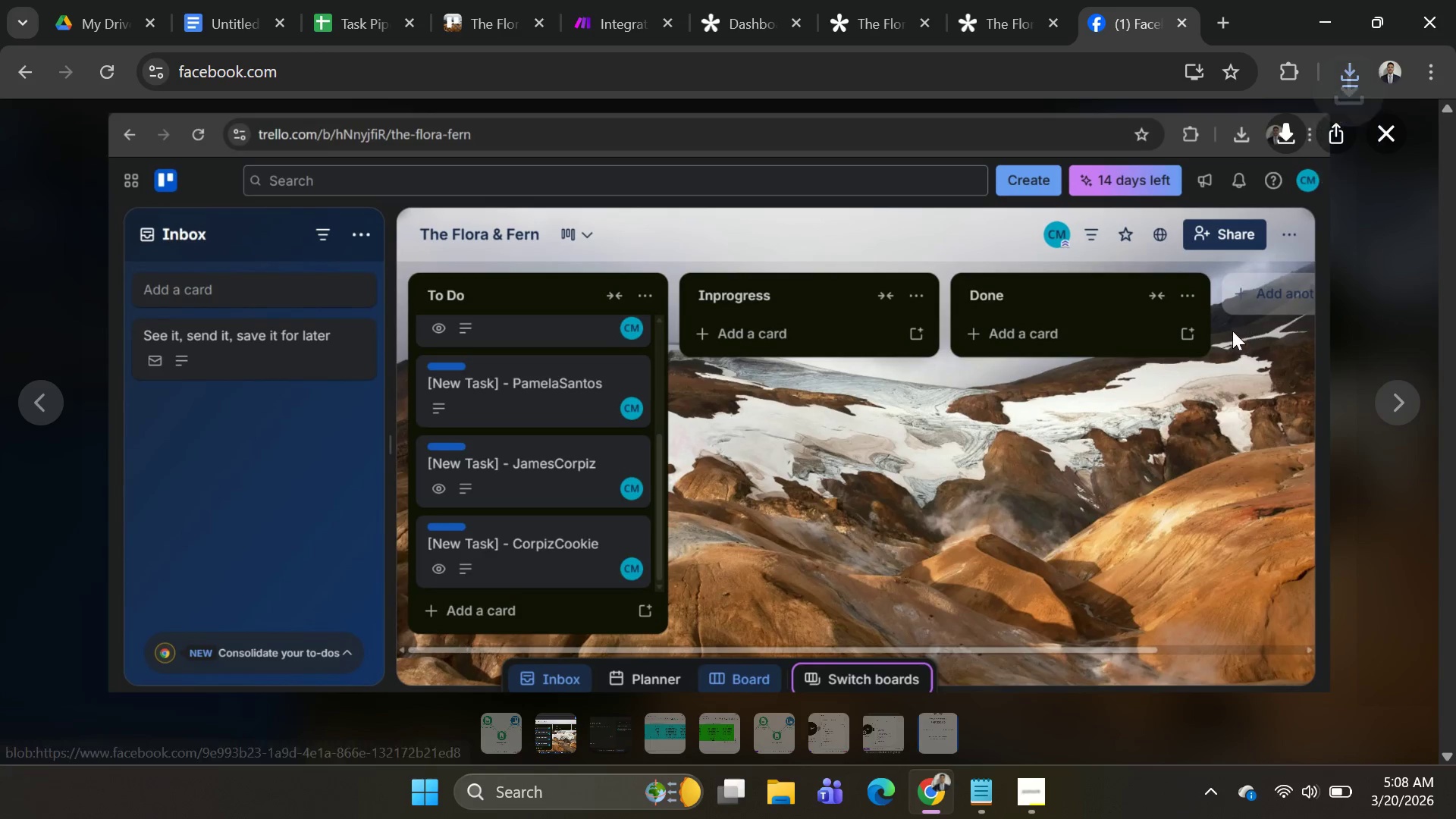 
key(Alt+AltLeft)
 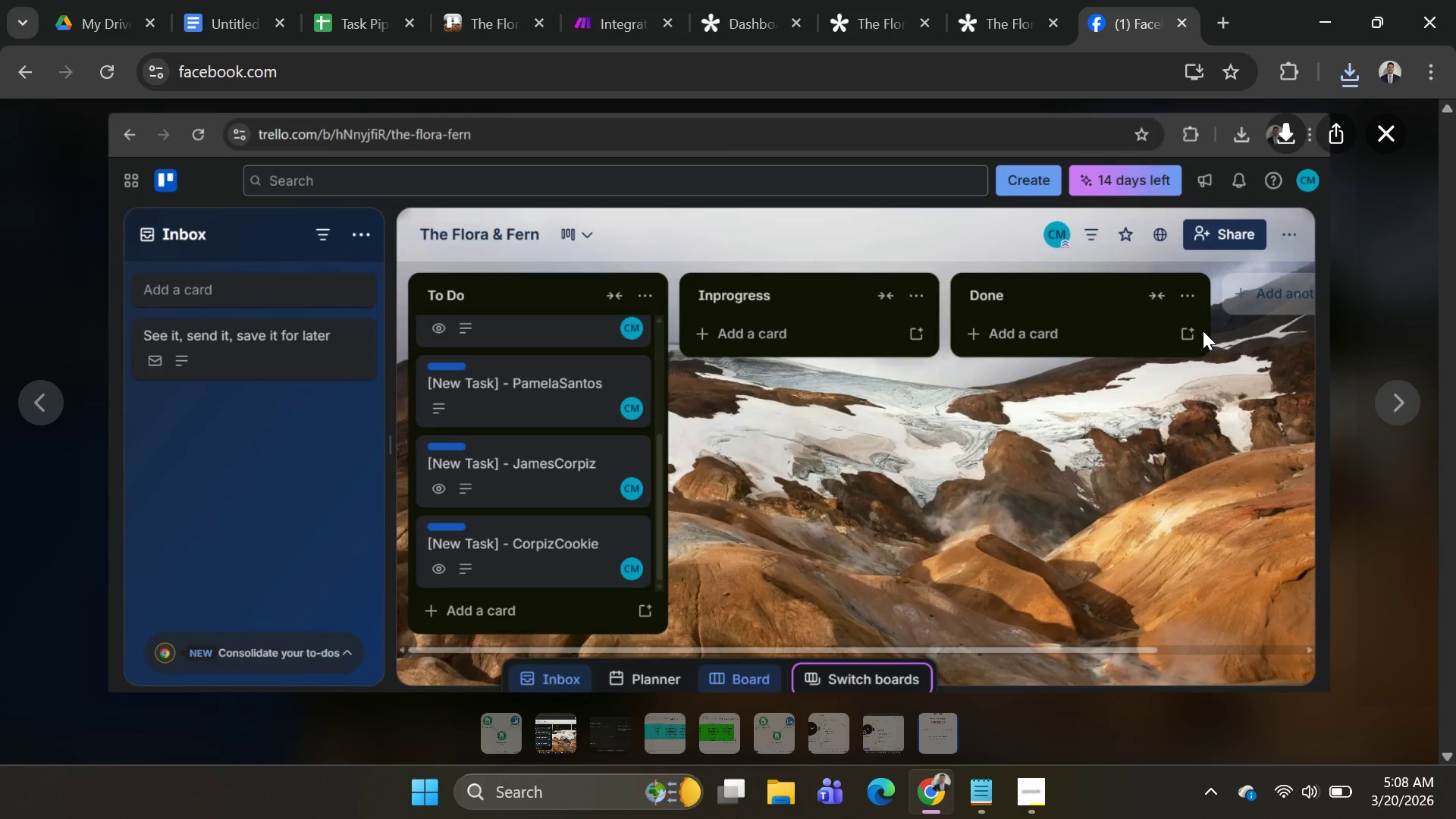 
key(Alt+Tab)
 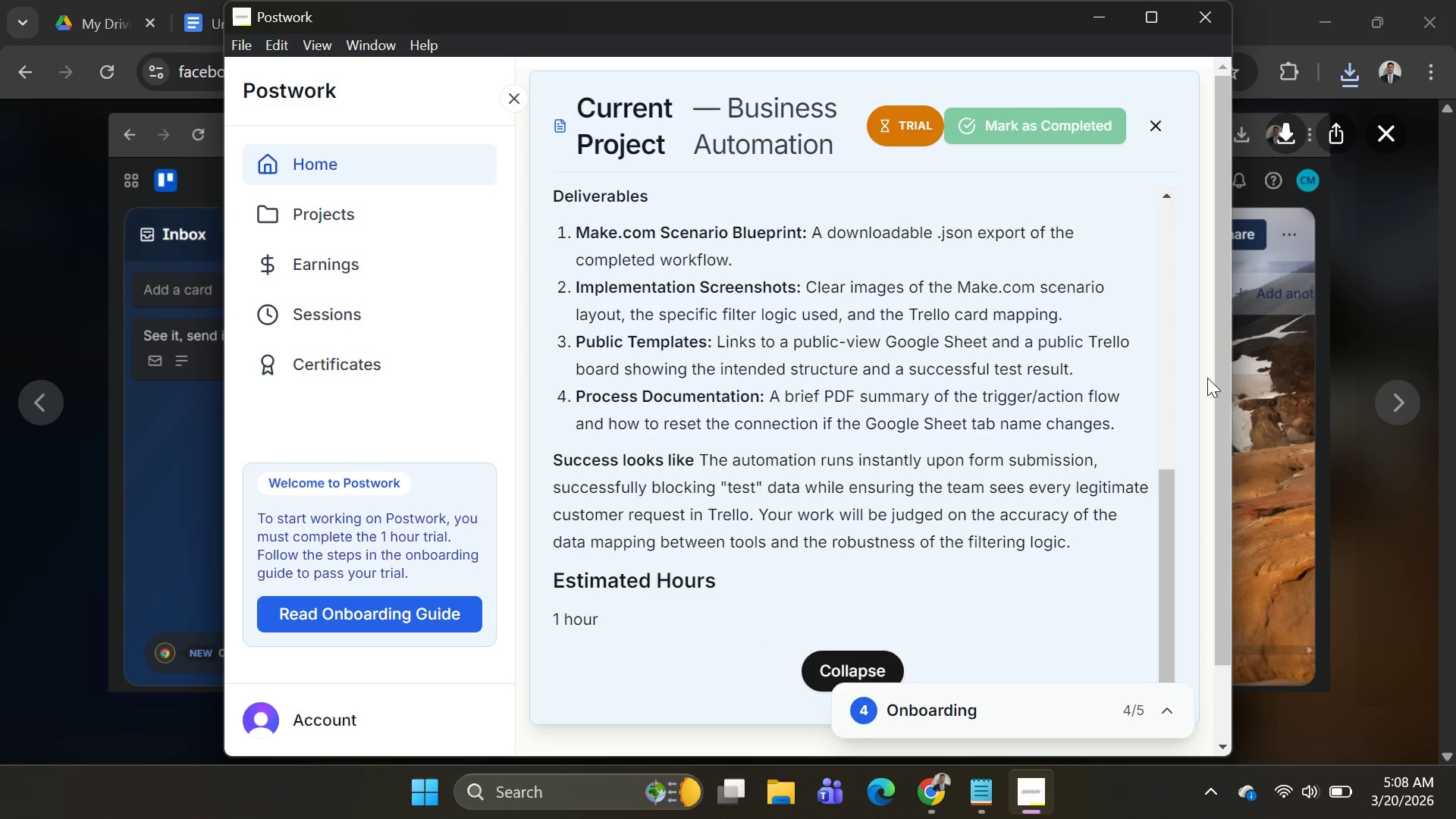 
key(Alt+AltLeft)